 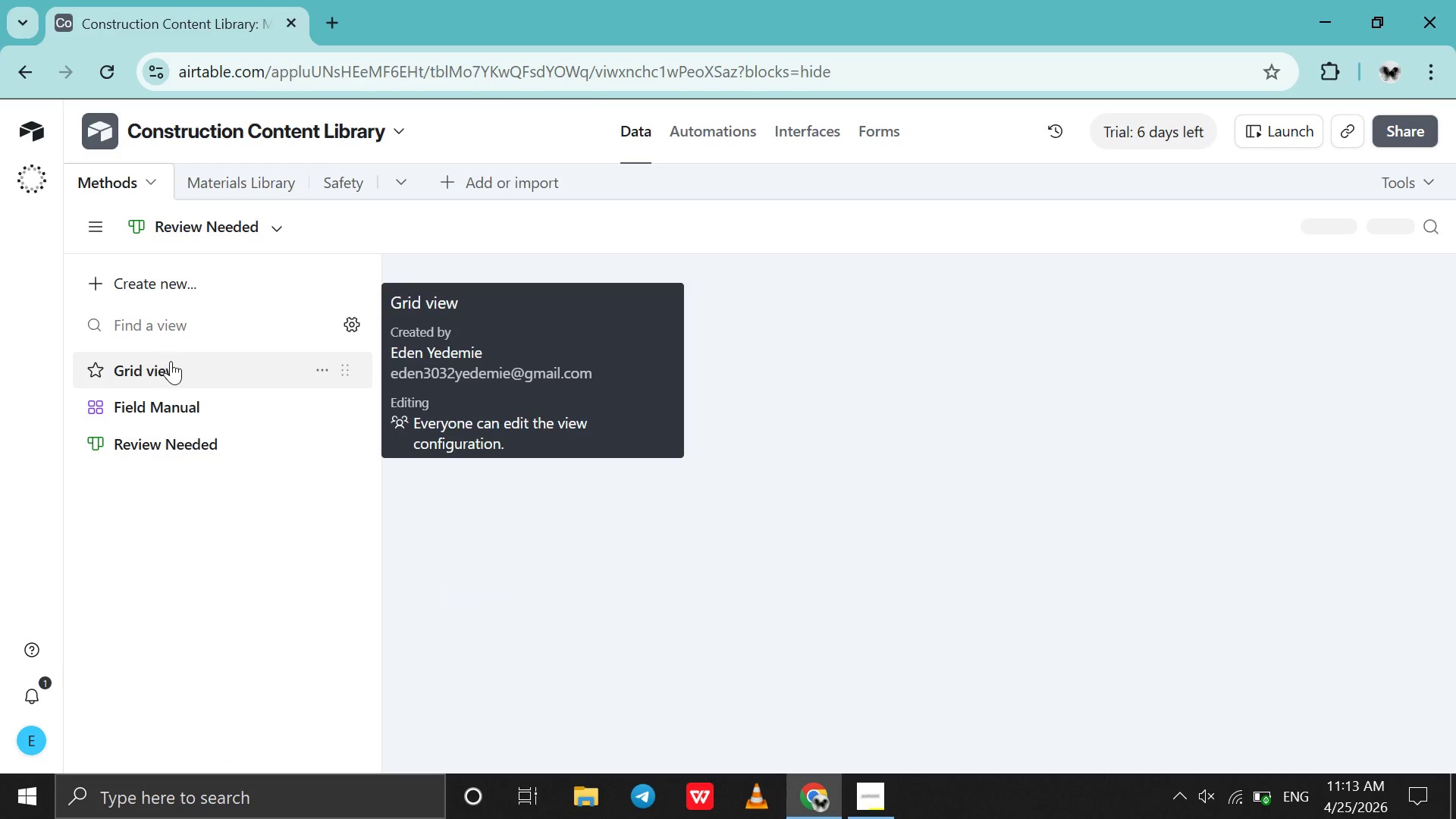 
scroll: coordinate [488, 463], scroll_direction: down, amount: 6.0
 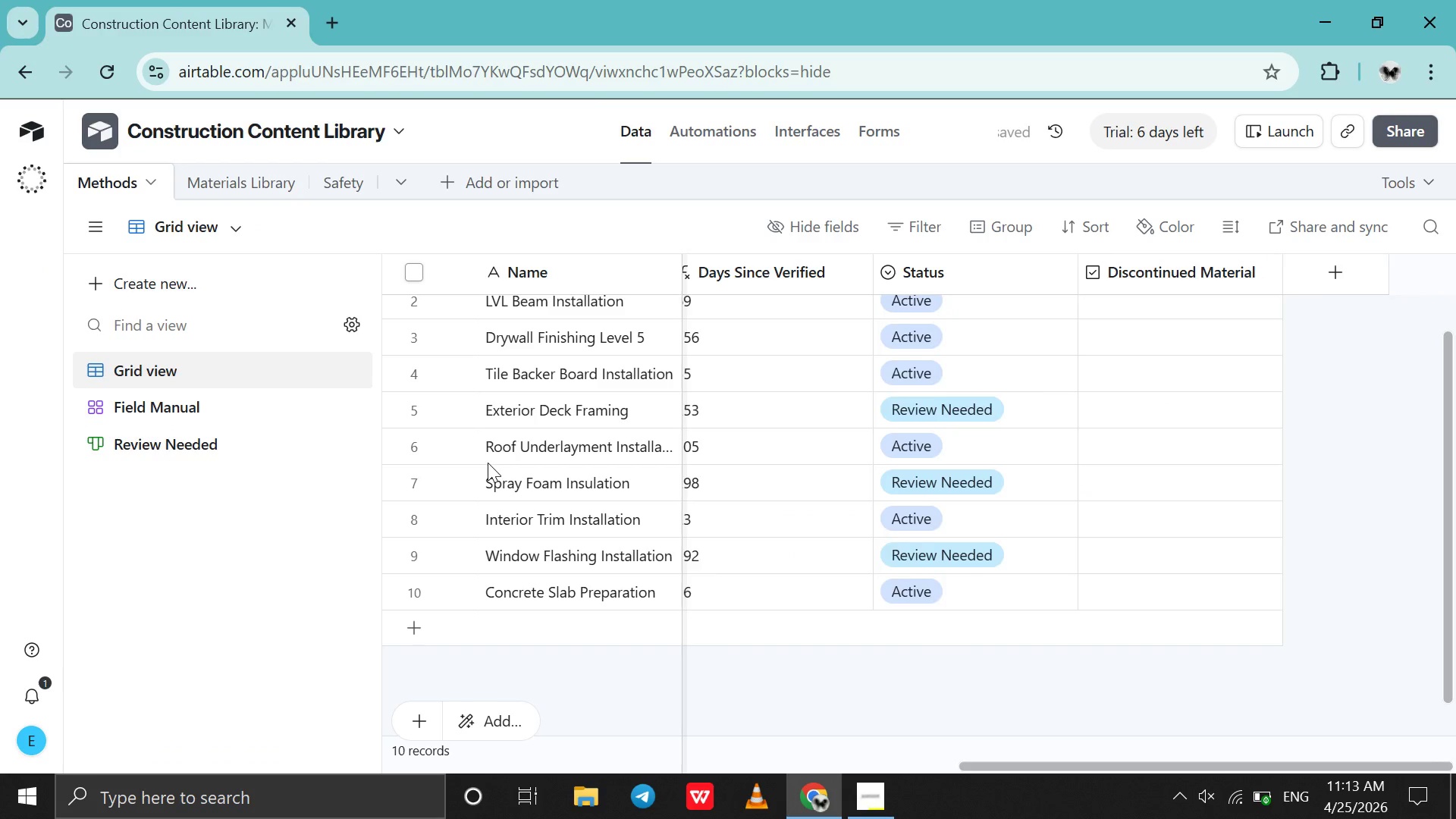 
scroll: coordinate [488, 463], scroll_direction: up, amount: 3.0
 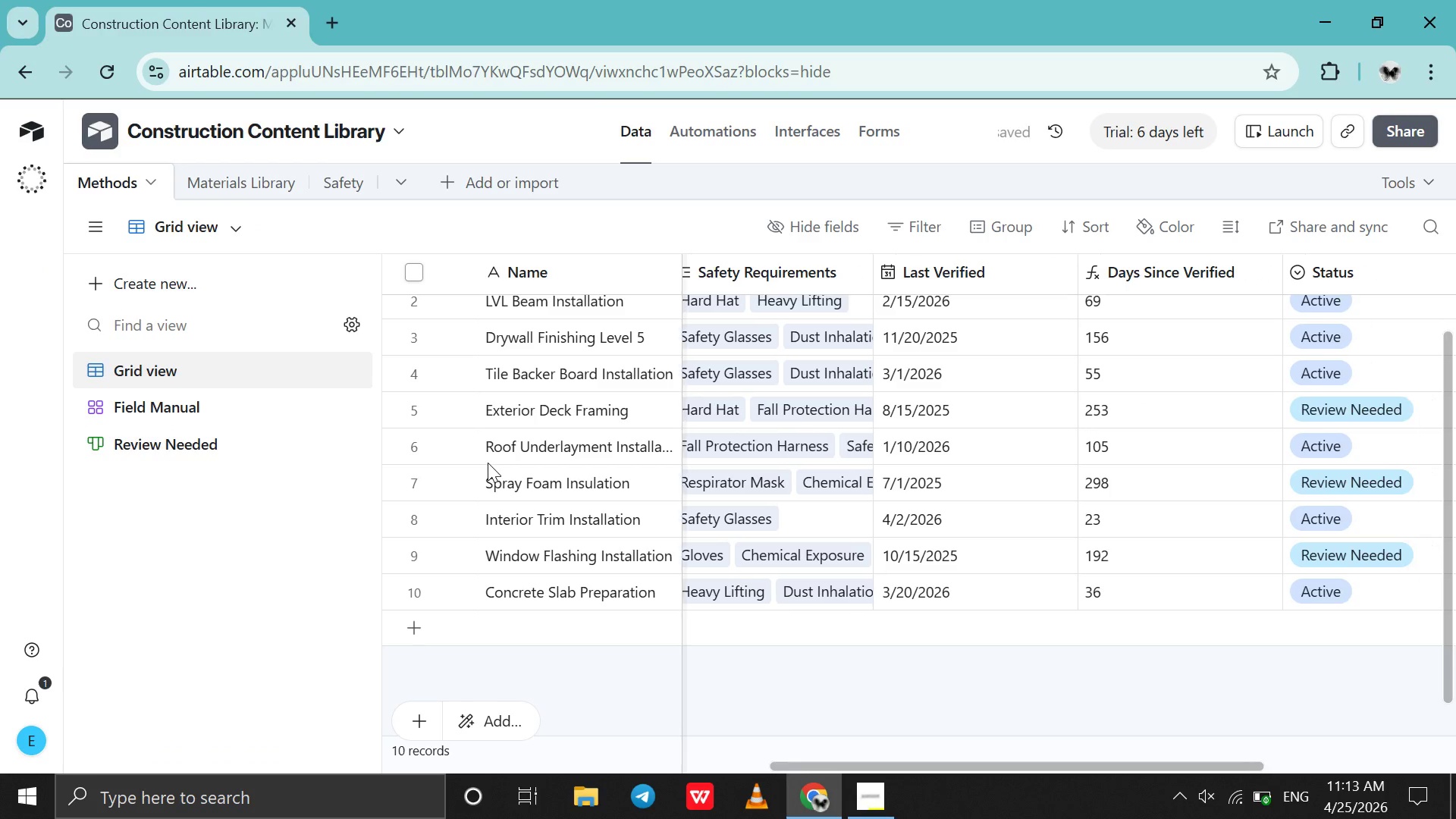 
scroll: coordinate [488, 463], scroll_direction: none, amount: 0.0
 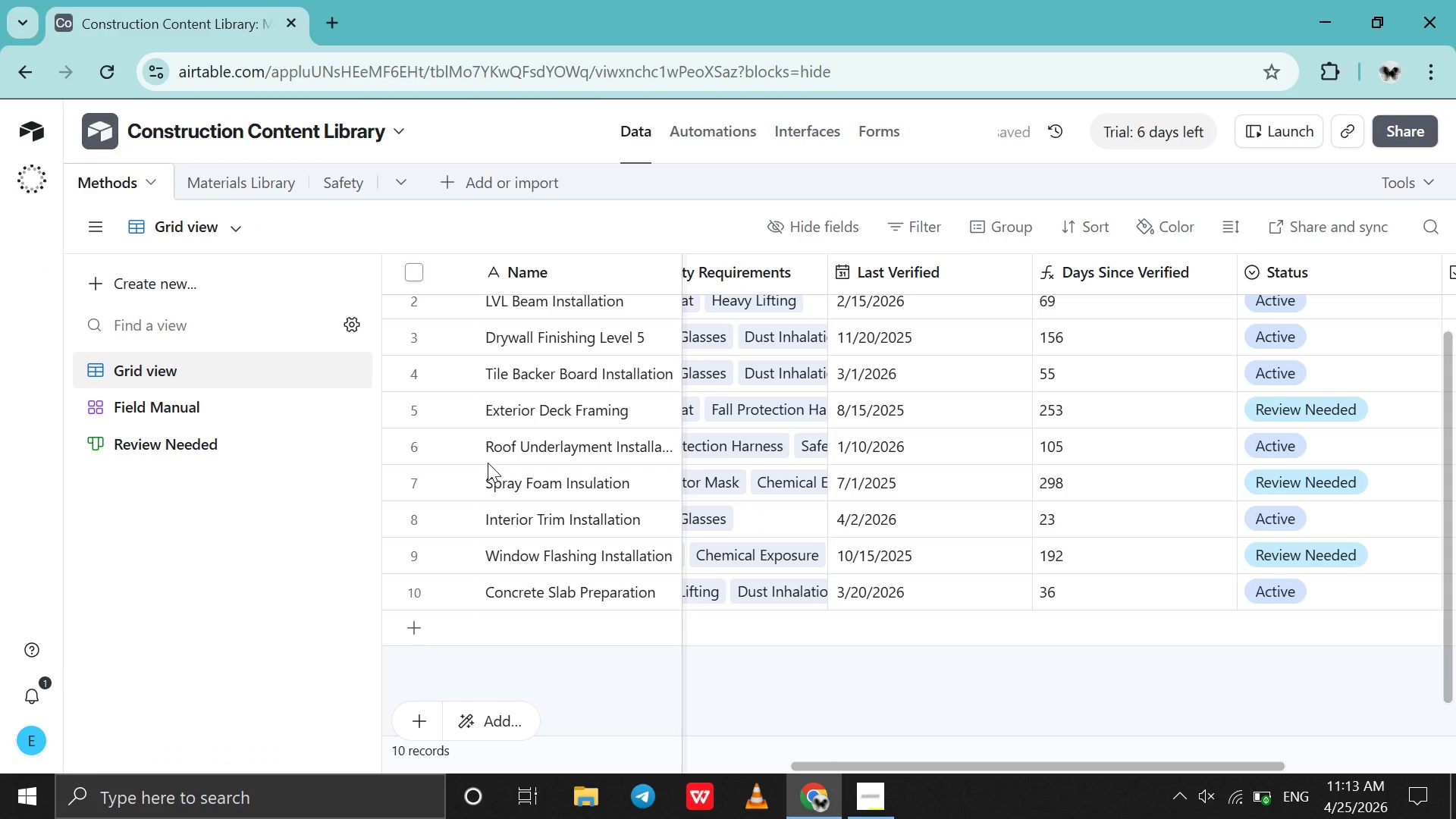 
scroll: coordinate [488, 463], scroll_direction: down, amount: 5.0
 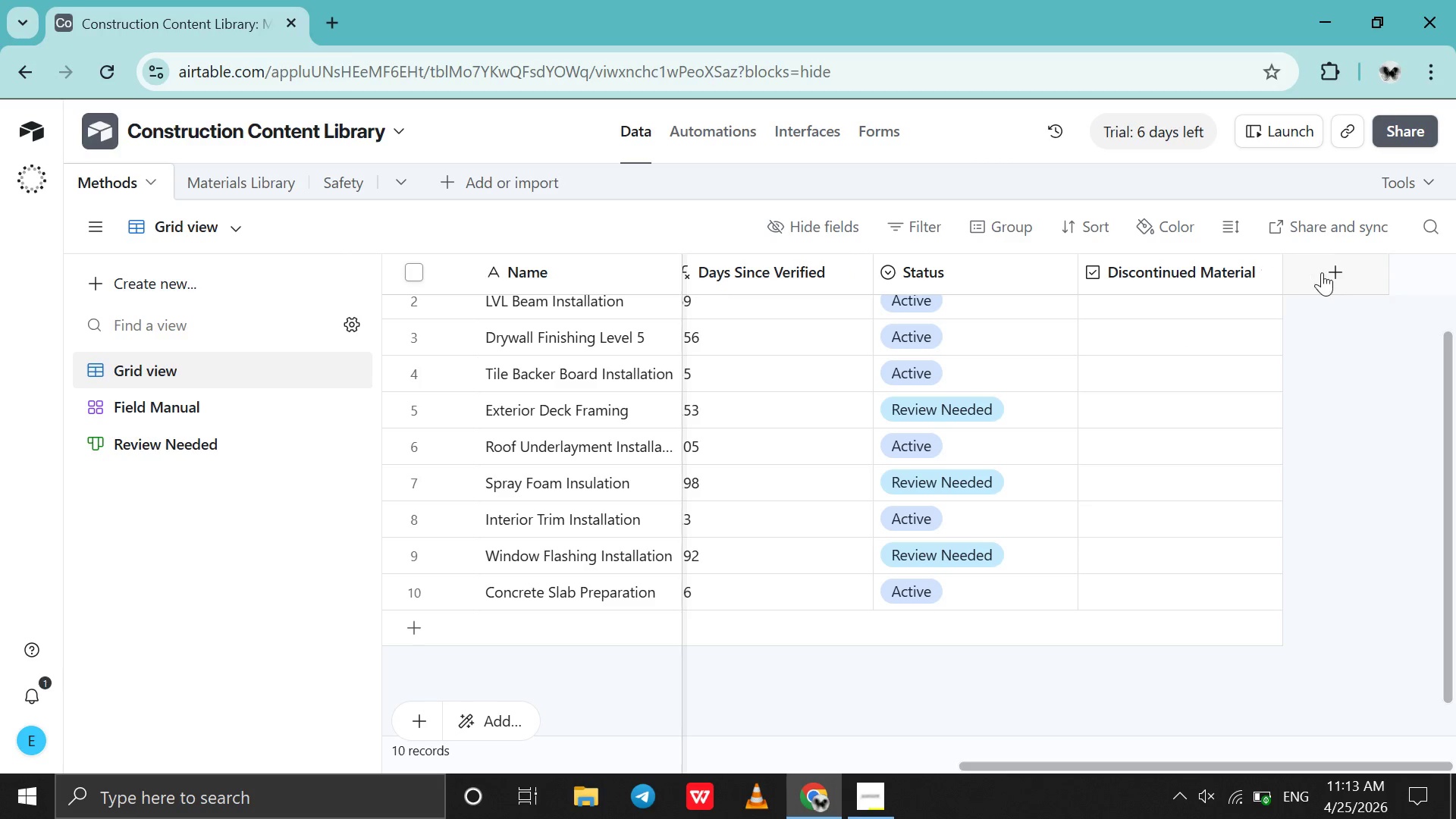 
left_click([1331, 268])
 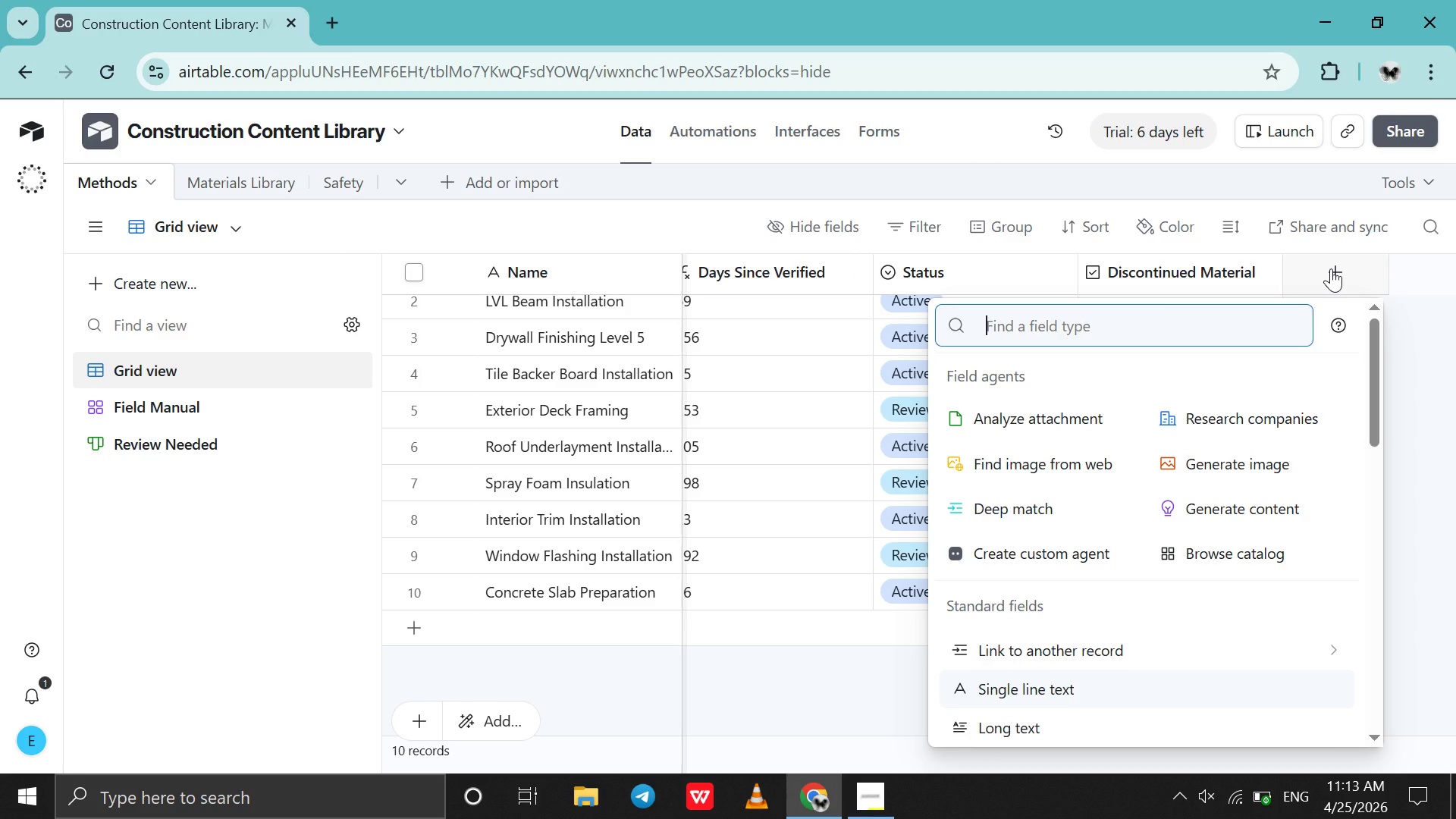 
type(ch)
 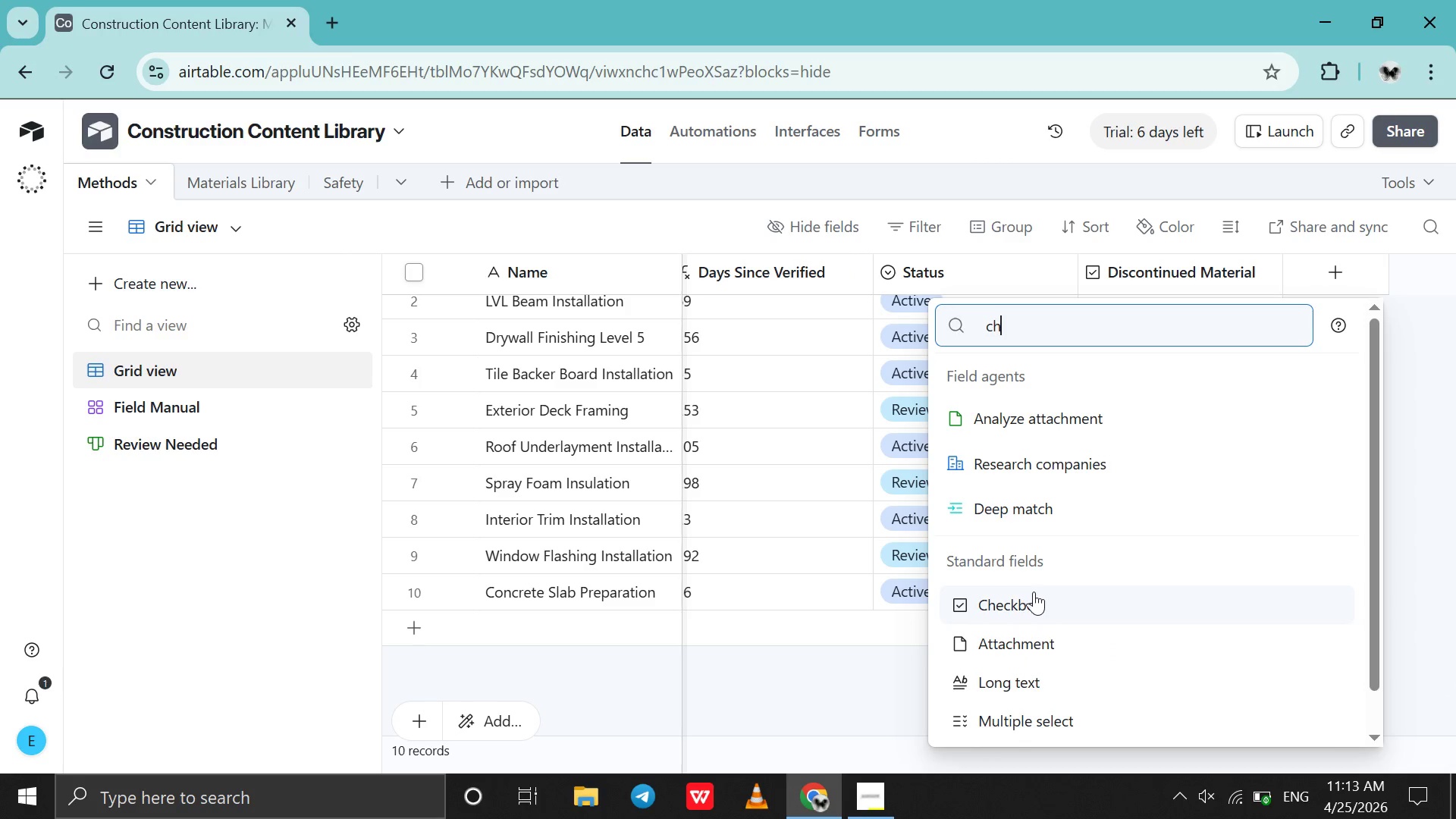 
left_click([1032, 595])
 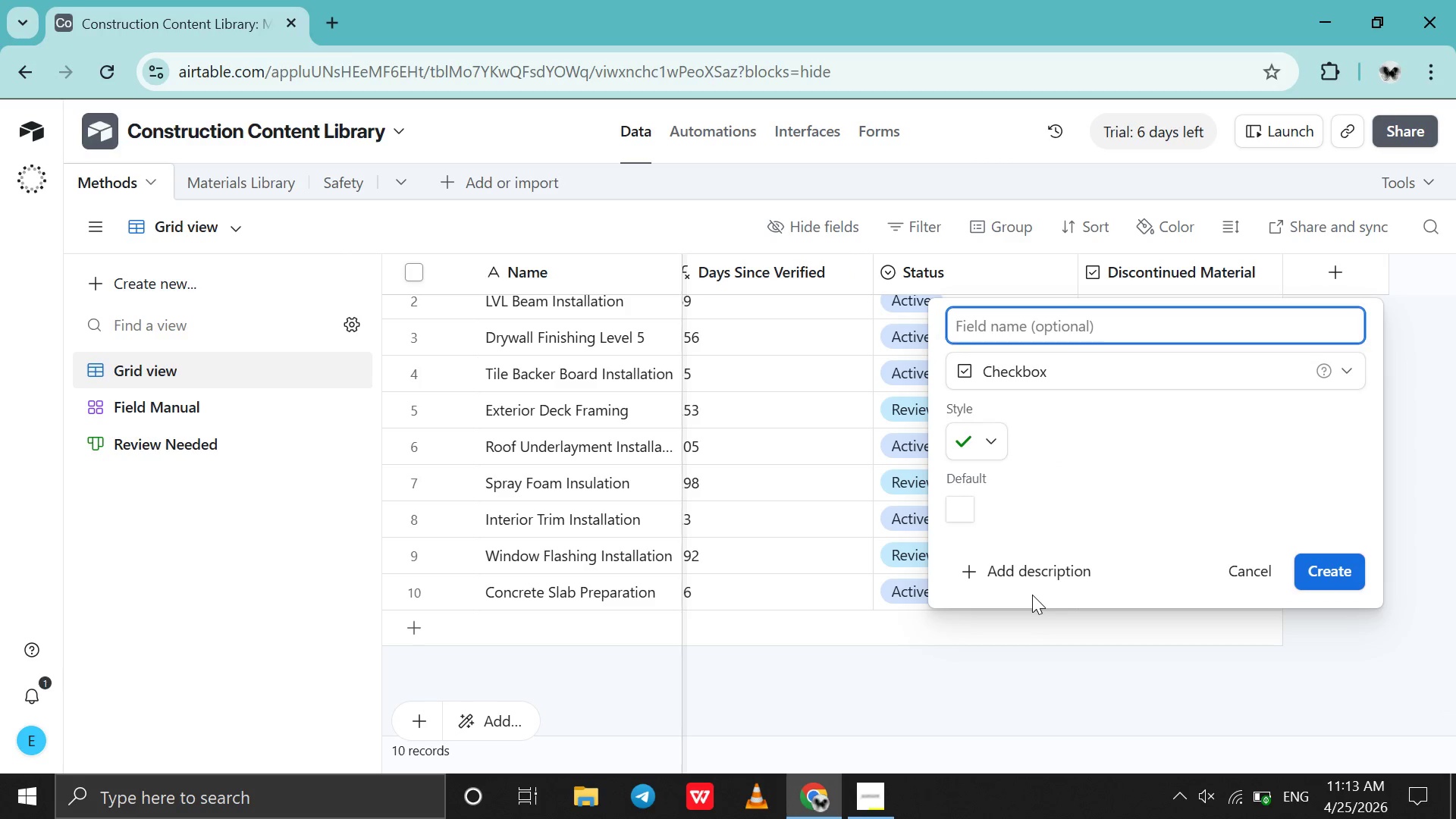 
left_click([1032, 595])
 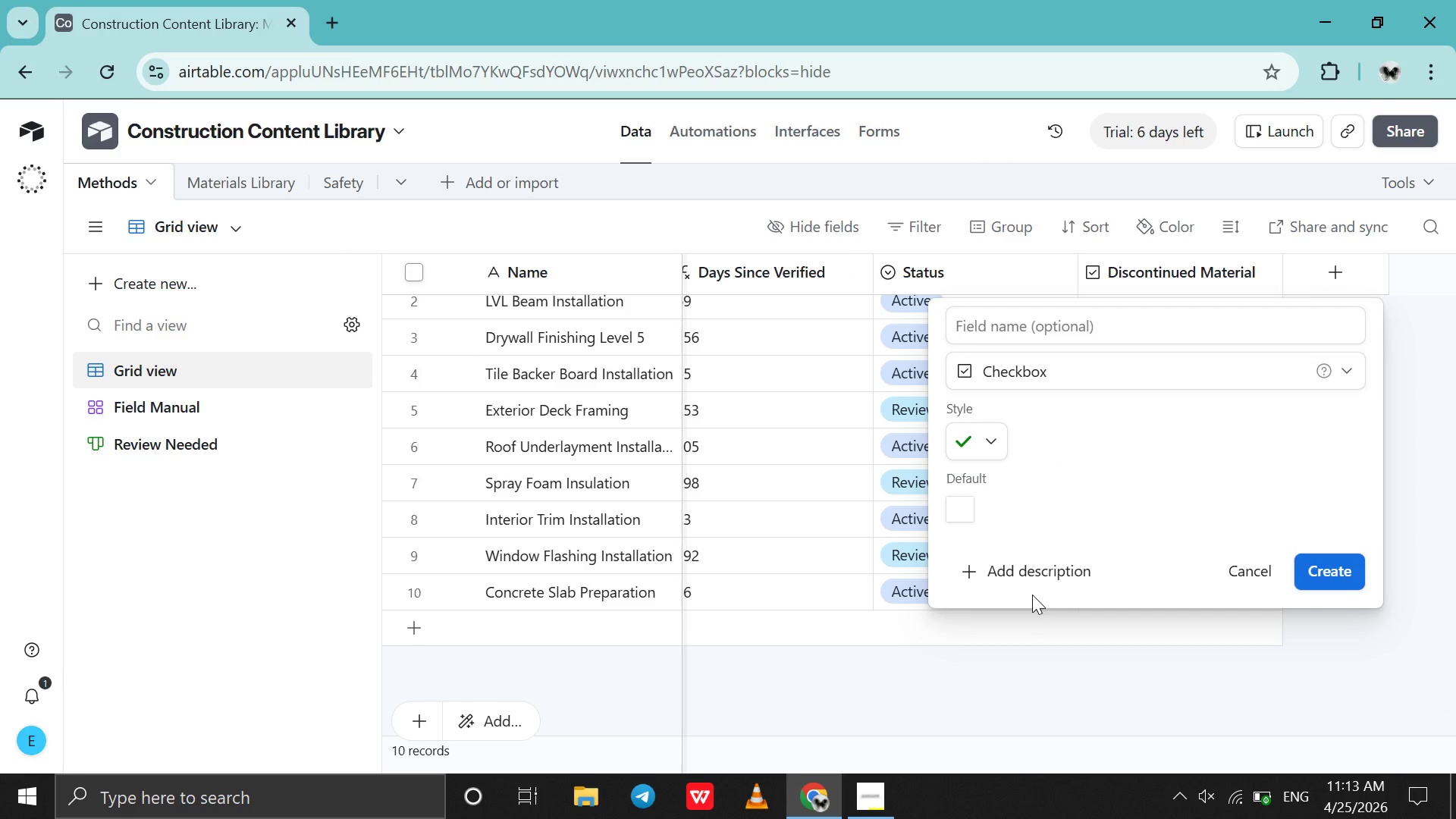 
type(Manager Review)
 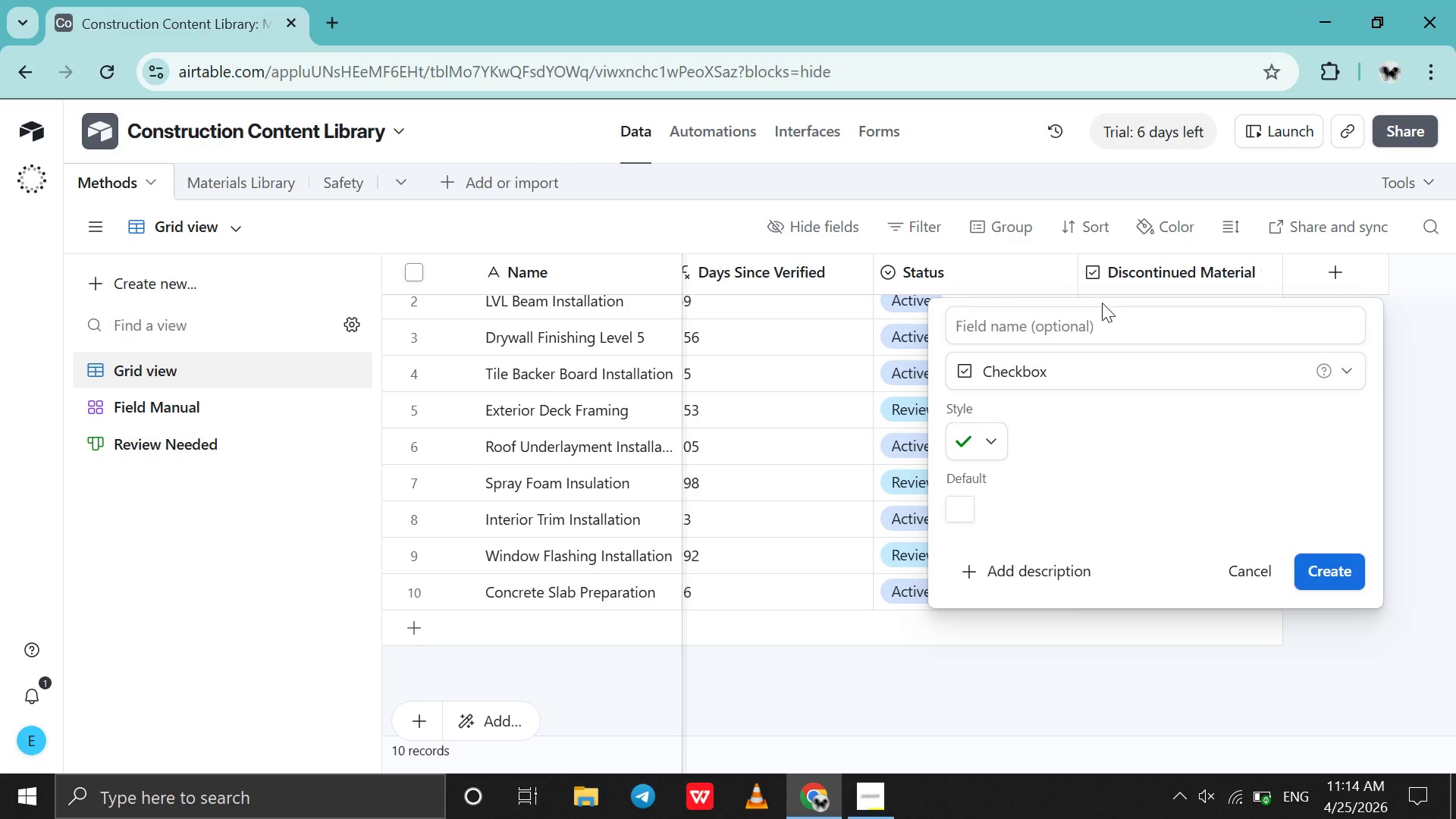 
left_click([1096, 311])
 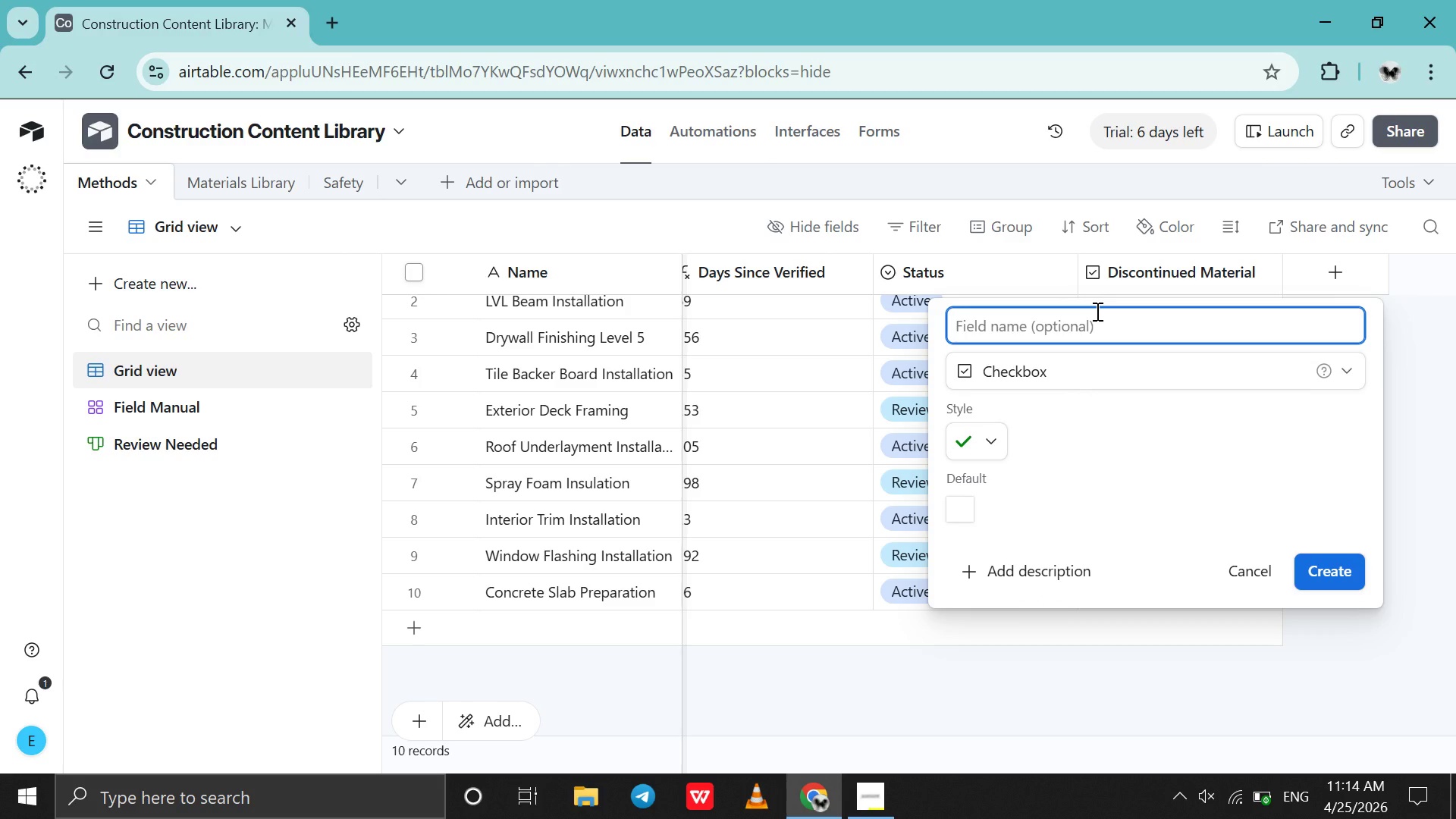 
type(Manager Reviw)
 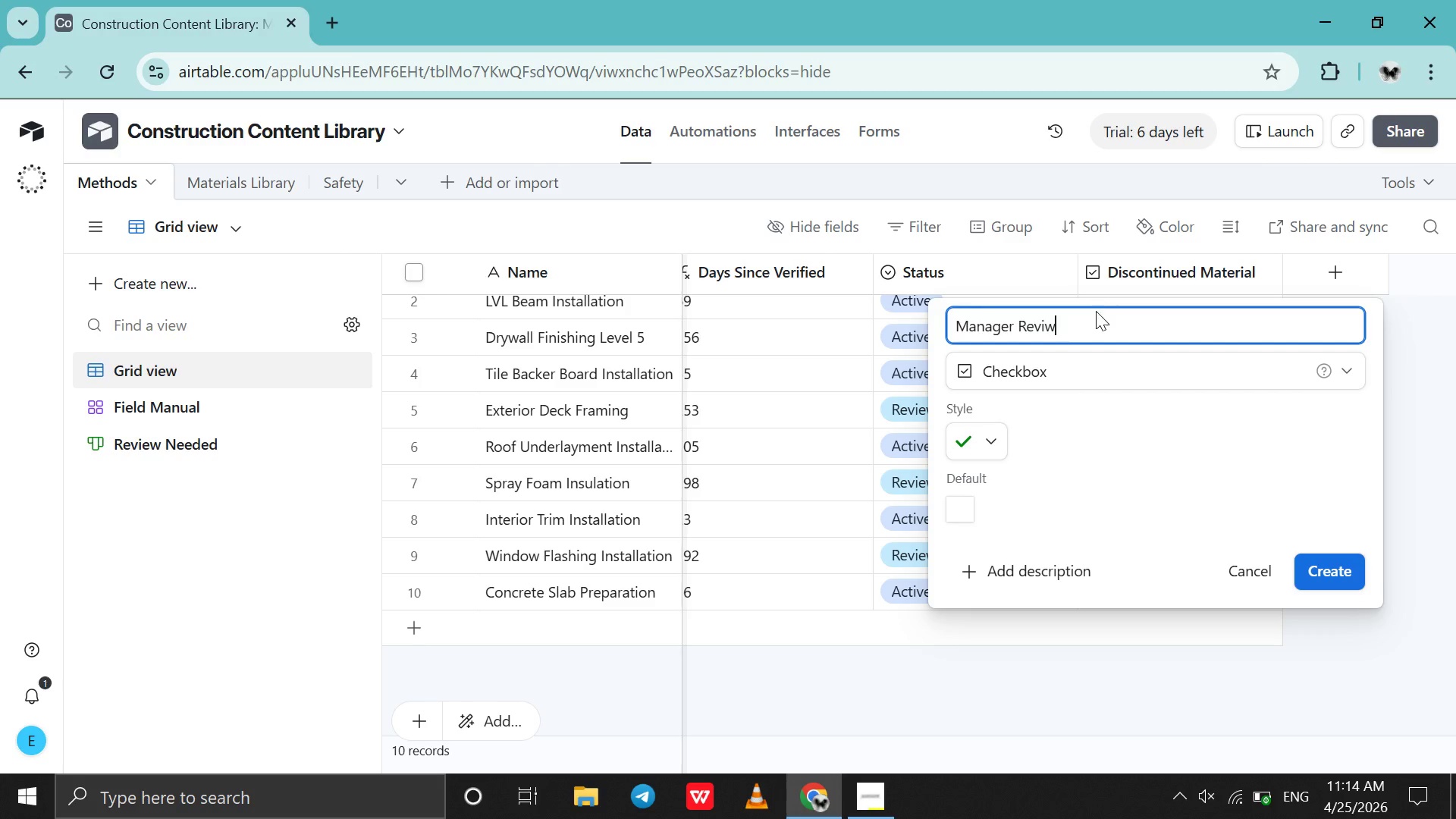 
key(Enter)
 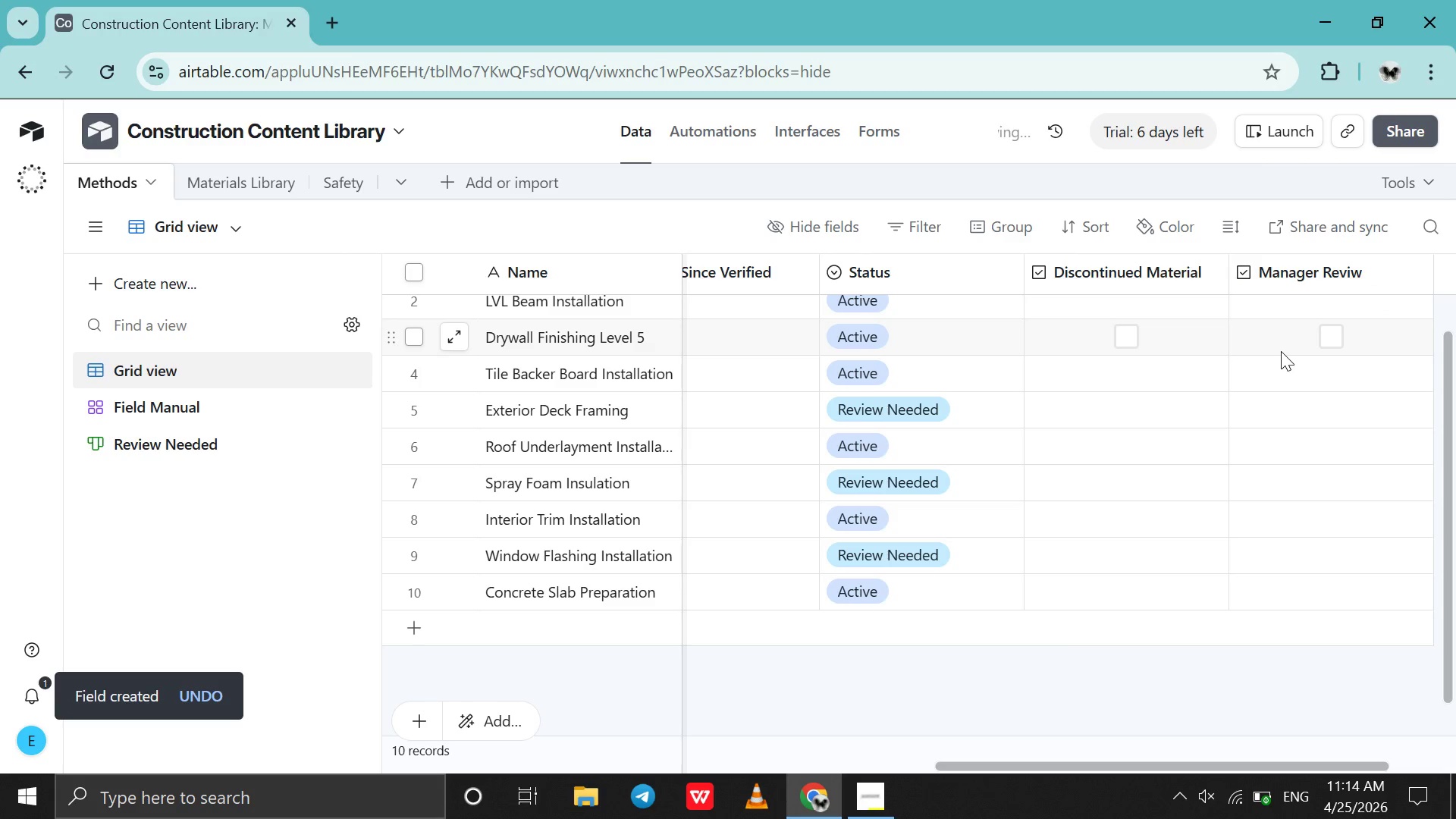 
scroll: coordinate [1281, 351], scroll_direction: up, amount: 6.0
 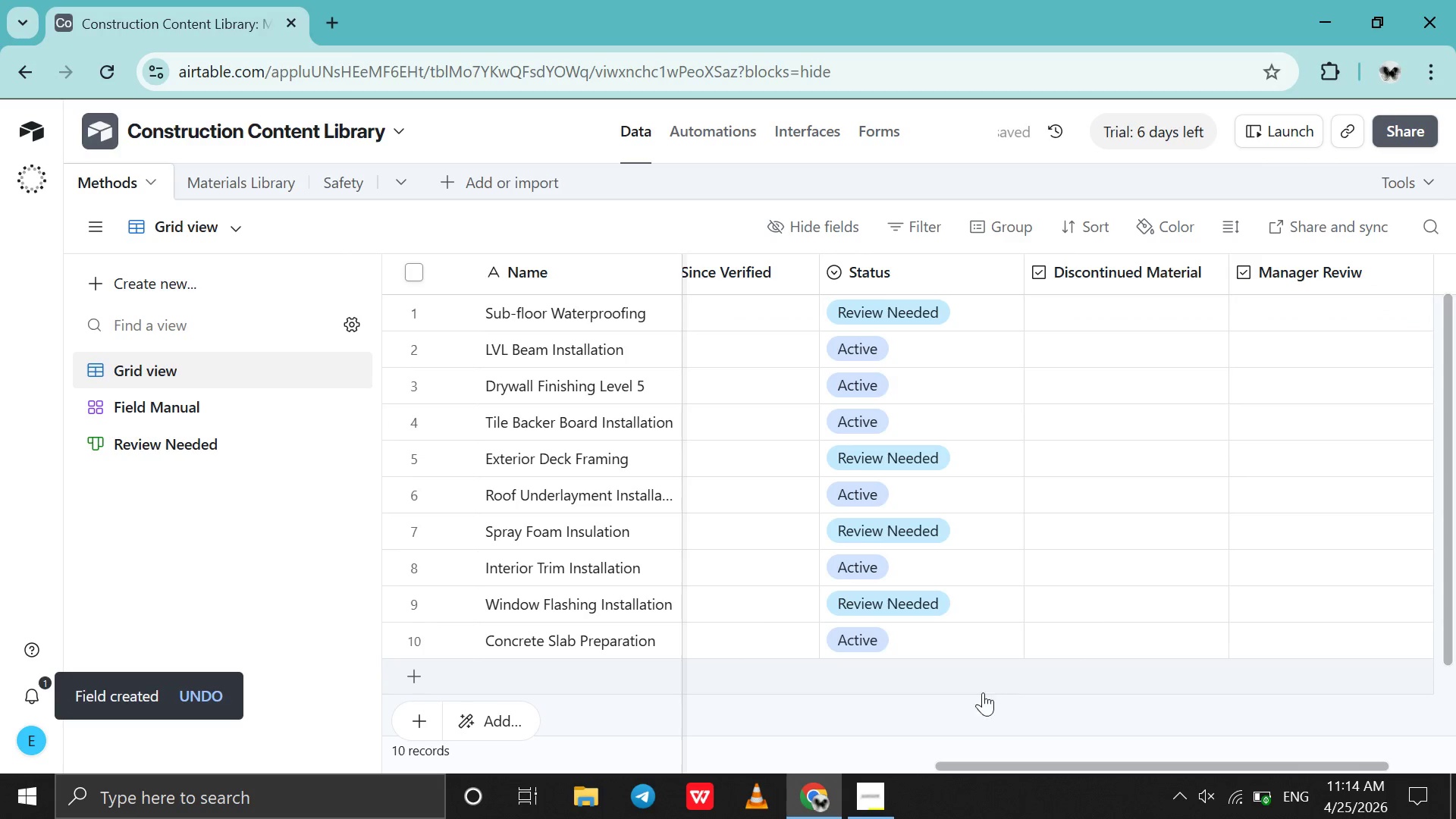 
left_click([876, 792])